 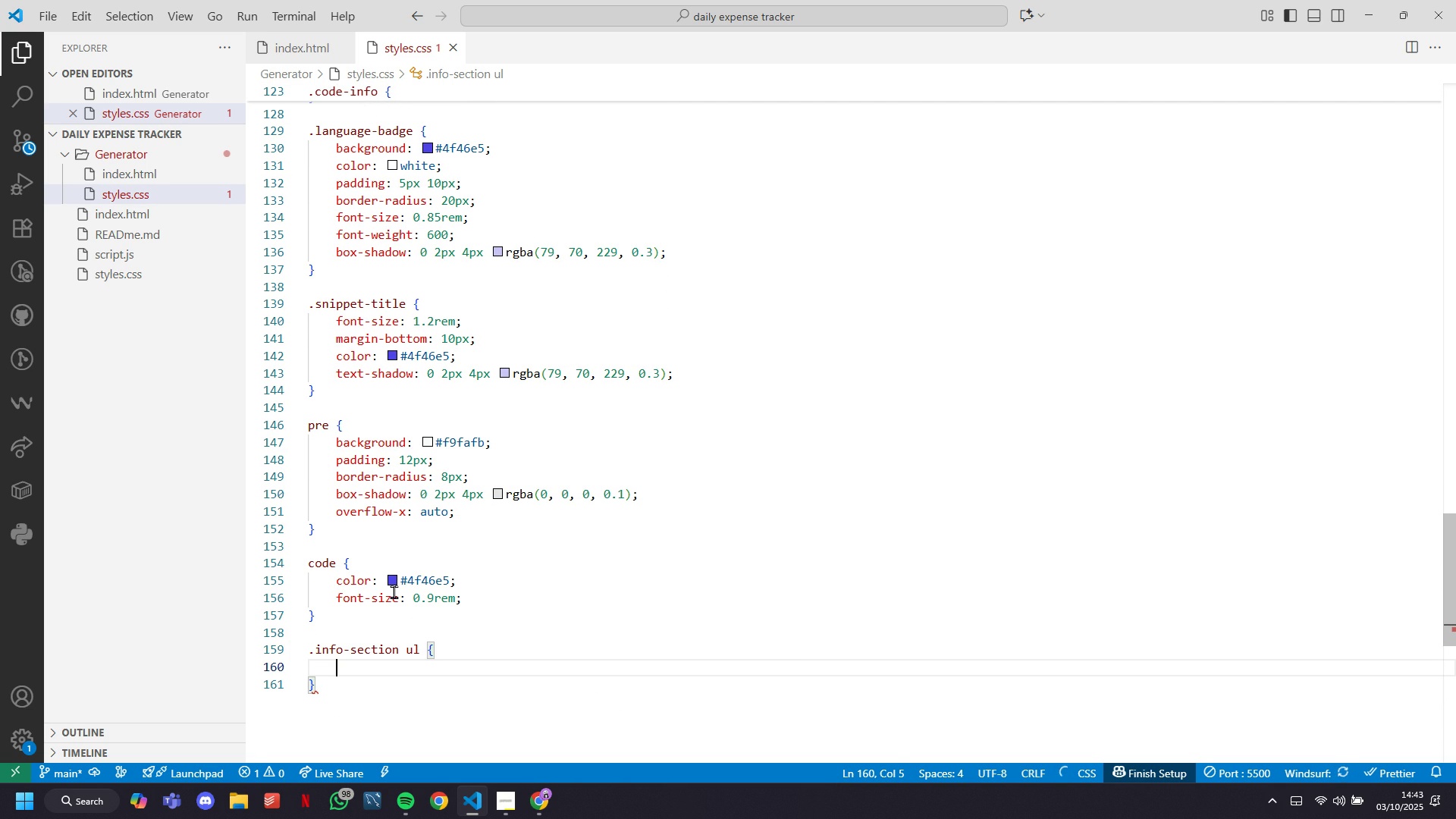 
key(Tab)
 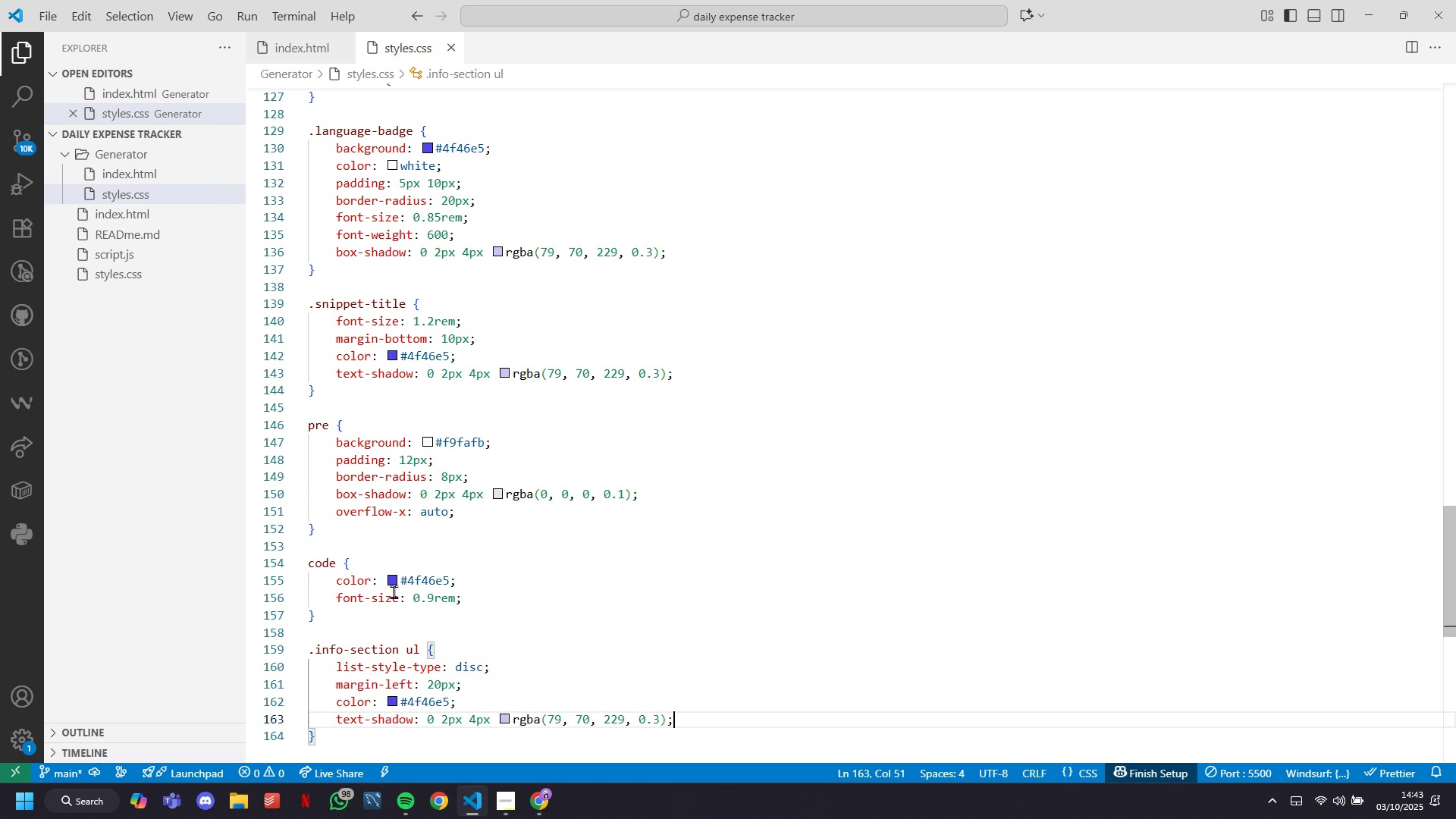 
key(ArrowUp)
 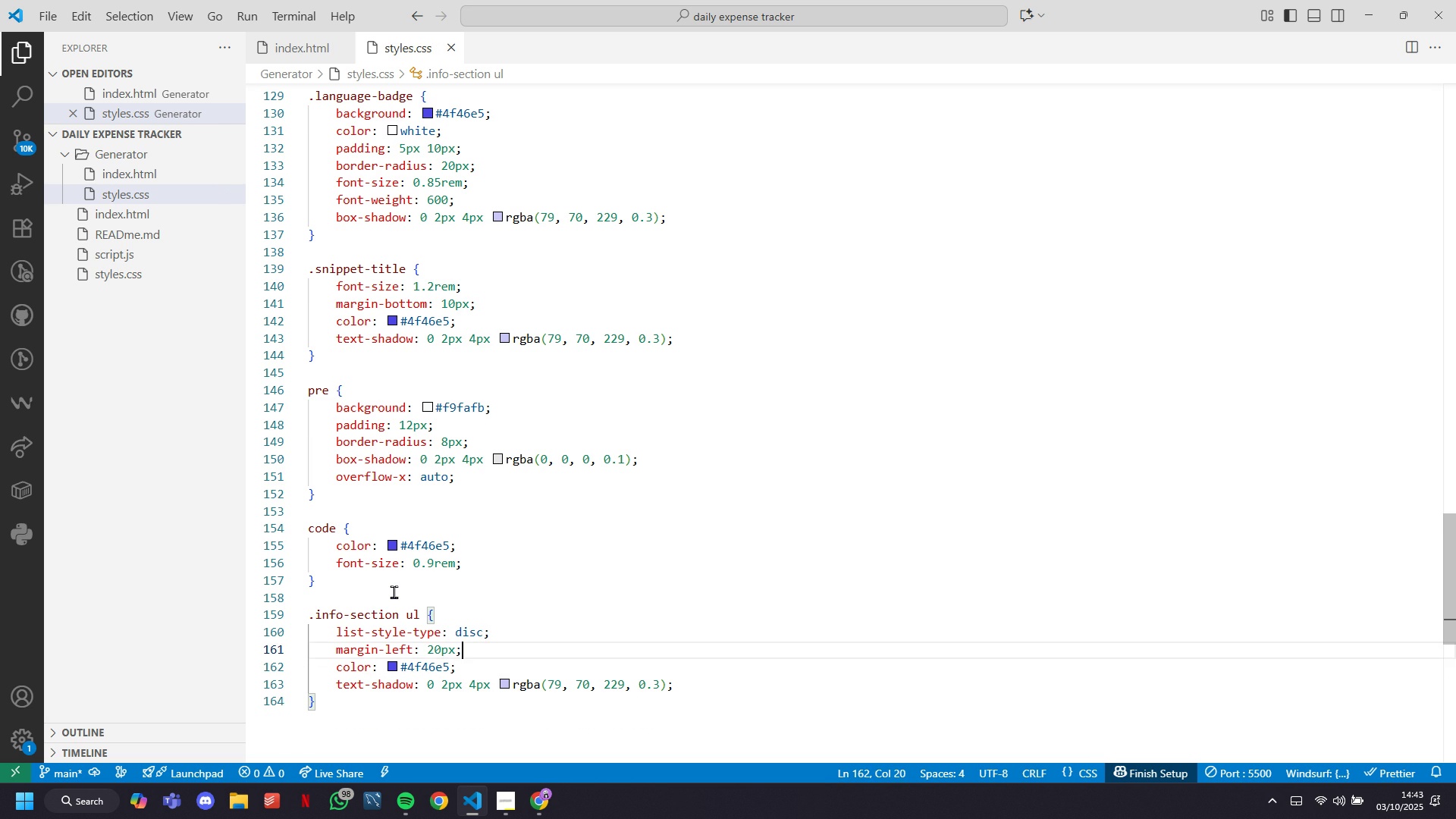 
key(ArrowUp)
 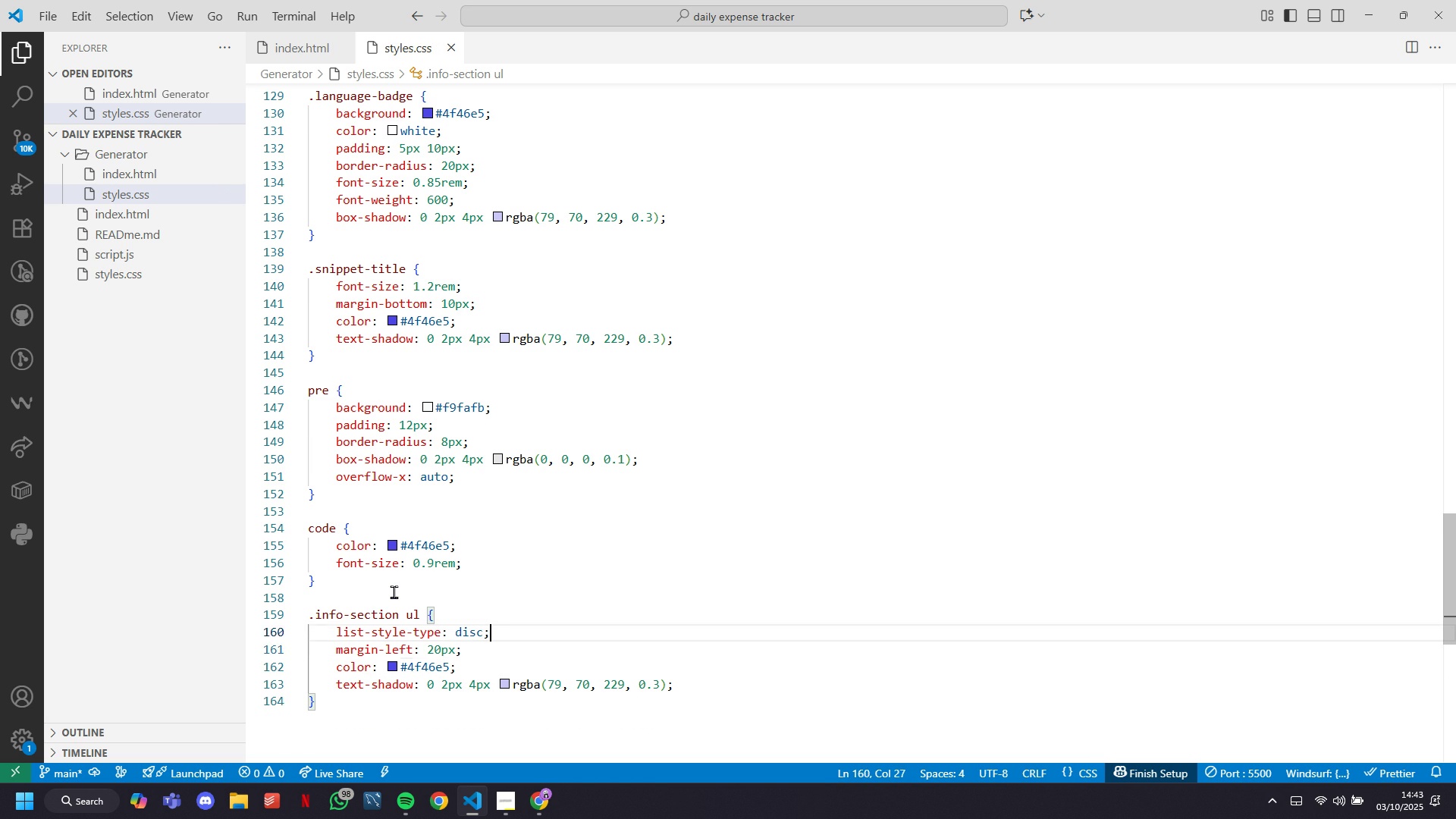 
key(ArrowUp)
 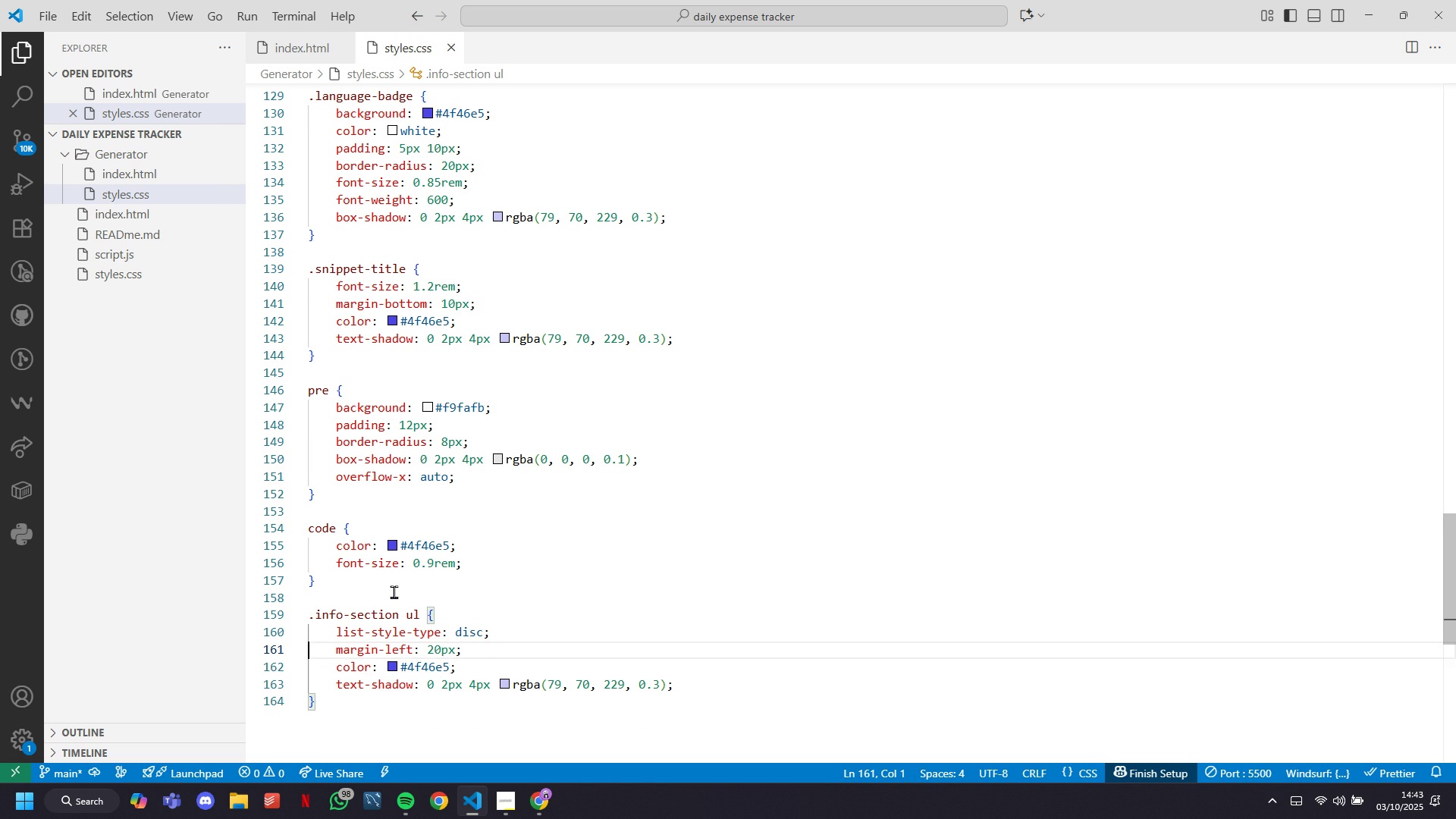 
key(ArrowRight)
 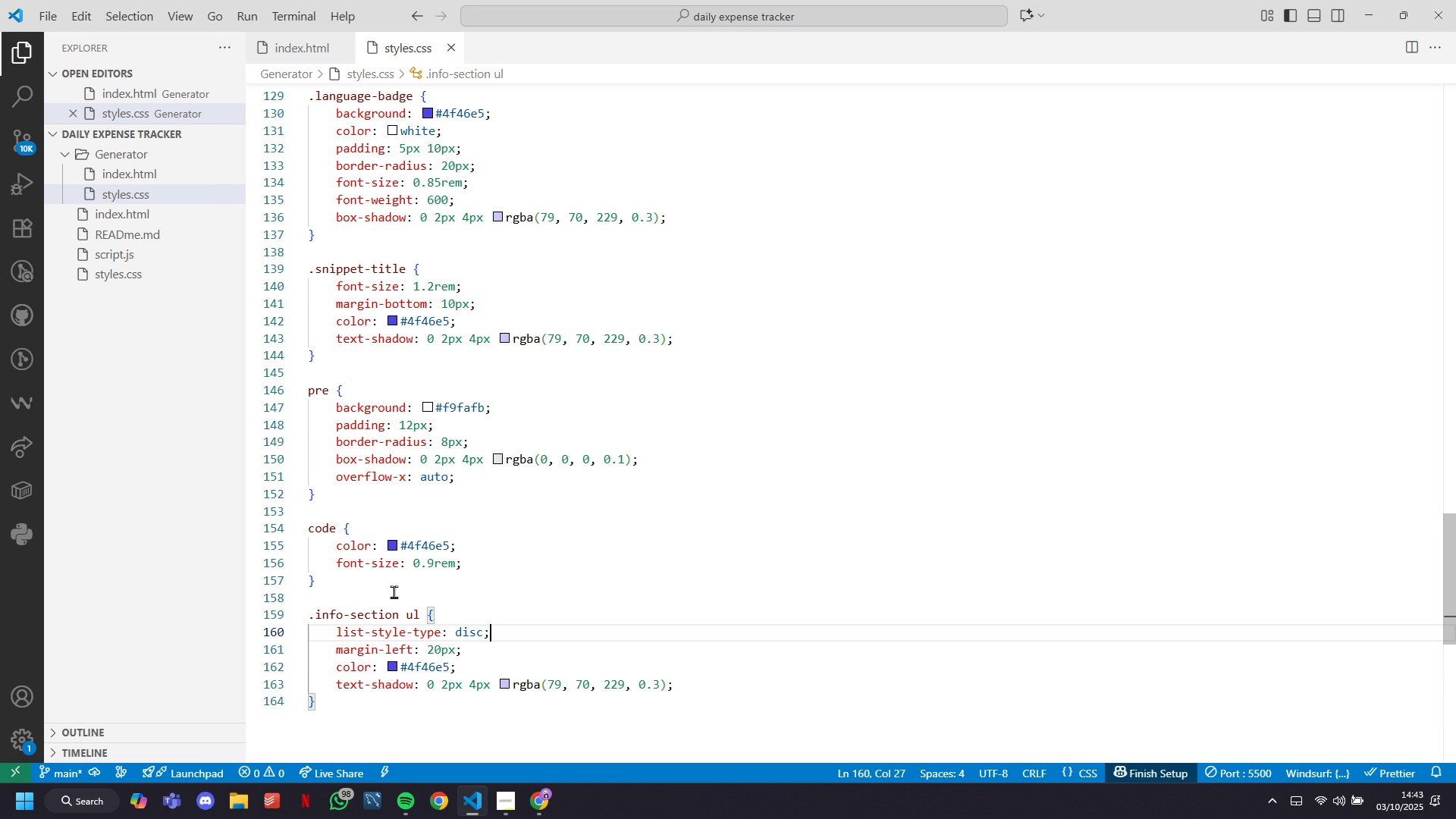 
key(ArrowLeft)
 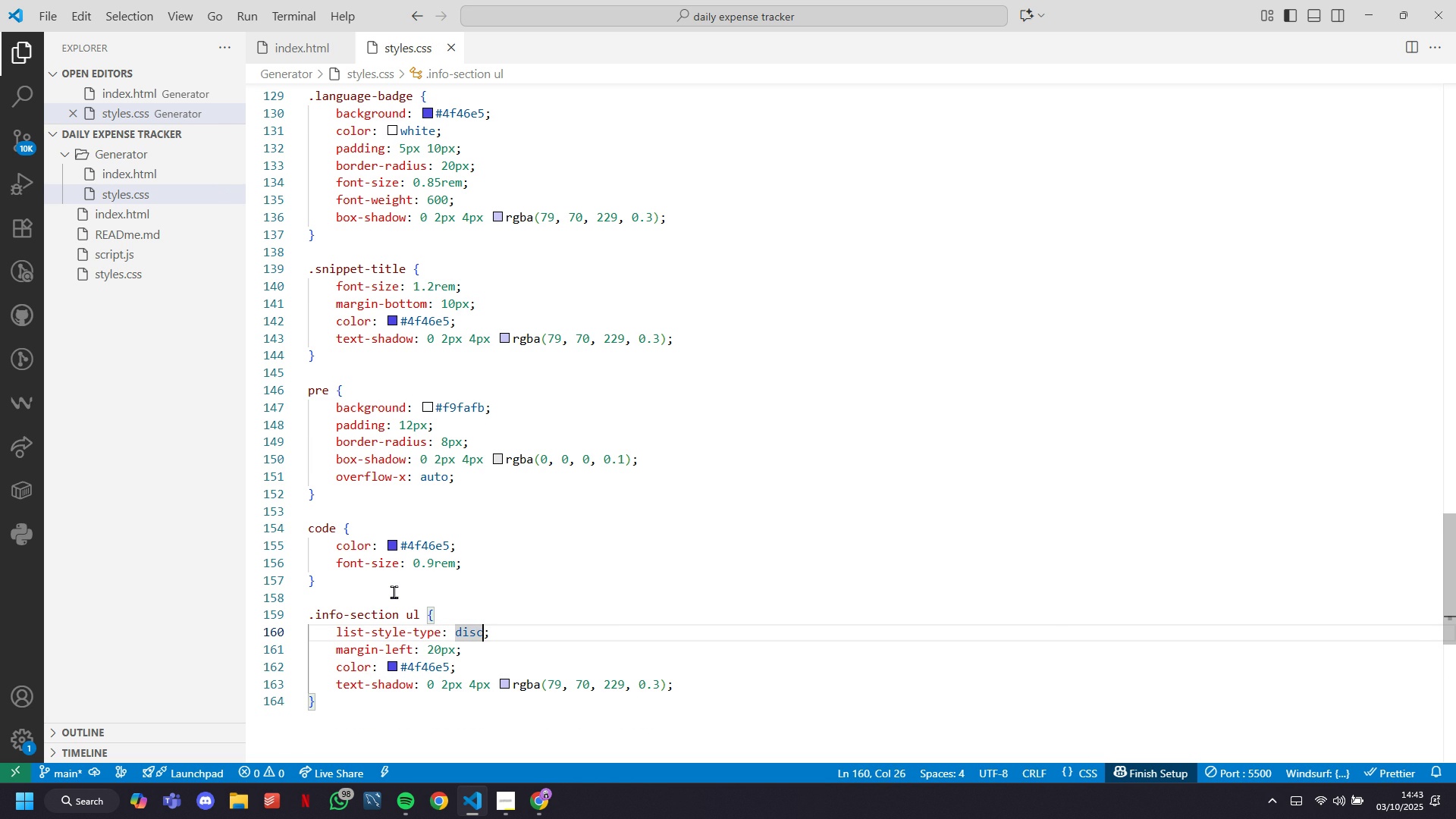 
key(ArrowLeft)
 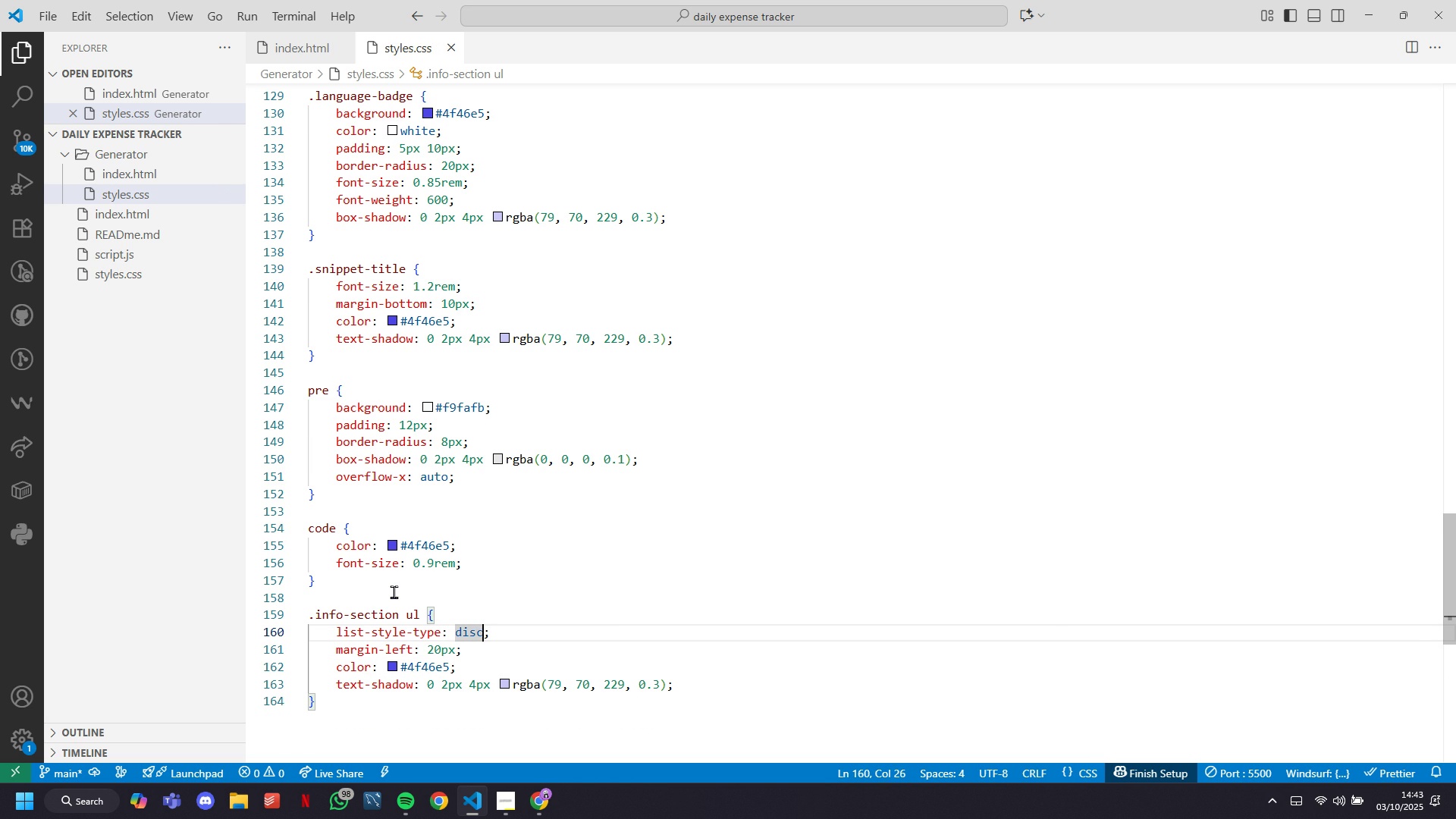 
key(Backspace)
key(Backspace)
key(Backspace)
key(Backspace)
type(none)
 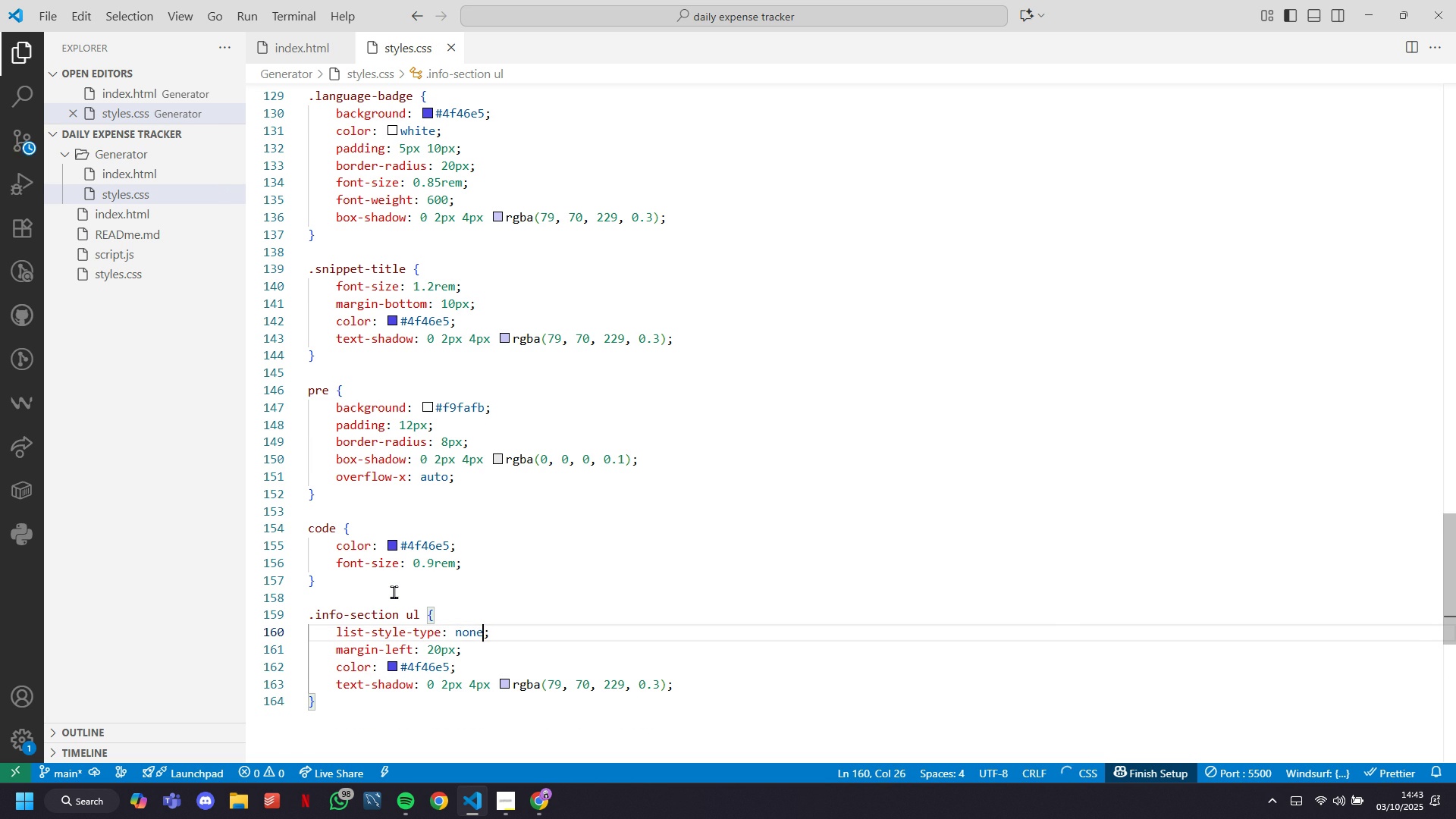 
key(ArrowDown)
 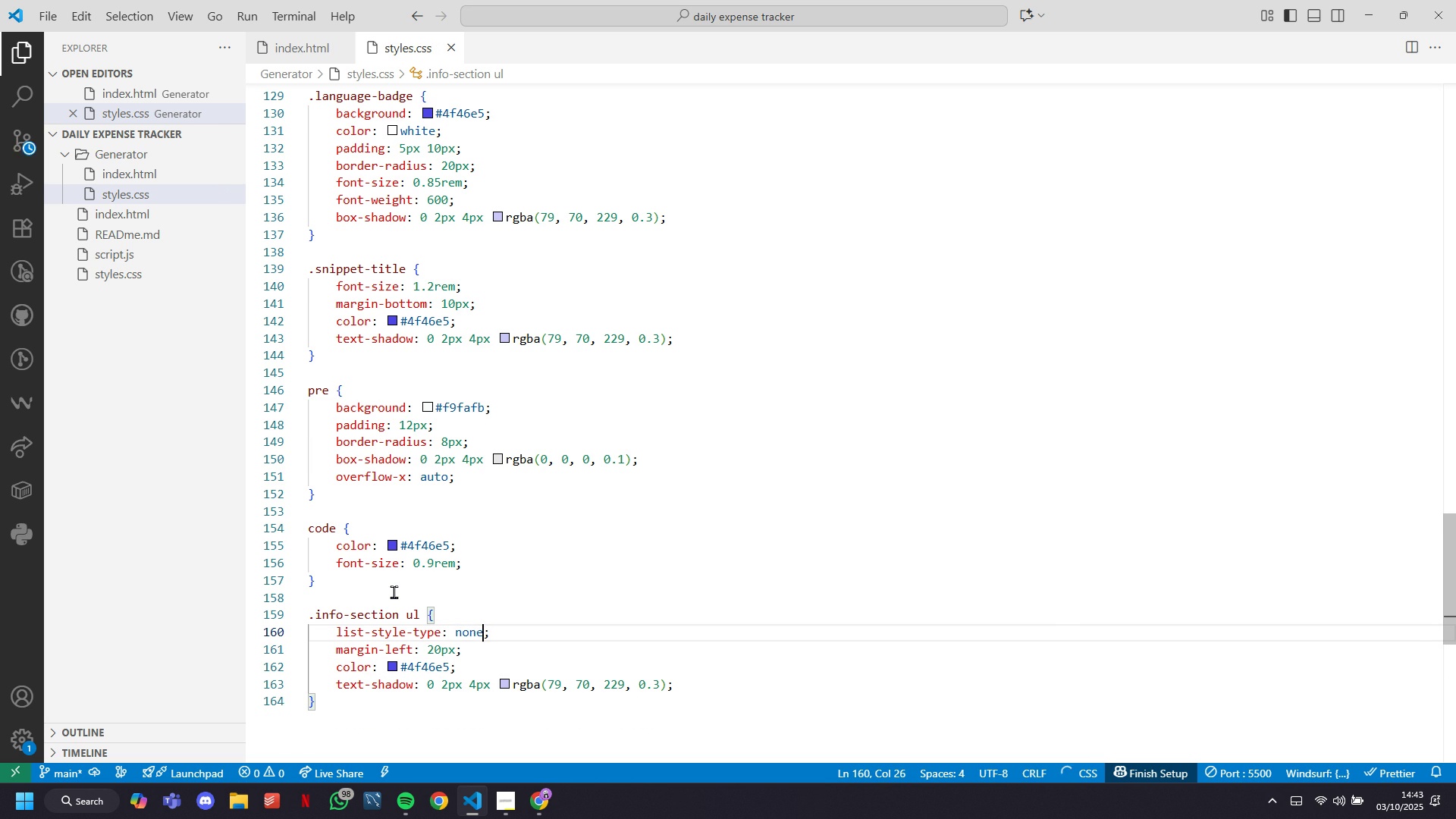 
key(ArrowDown)
 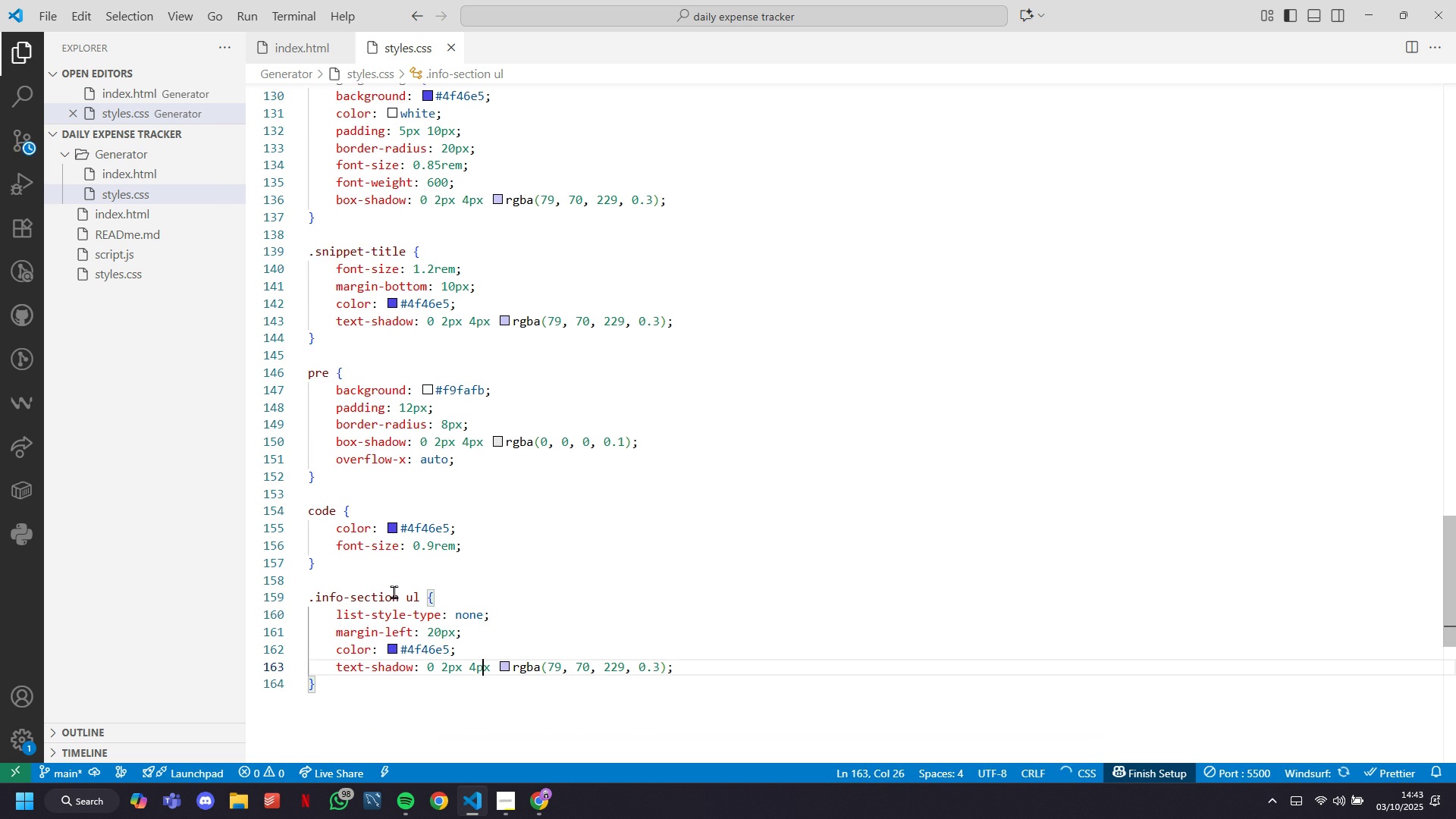 
key(ArrowDown)
 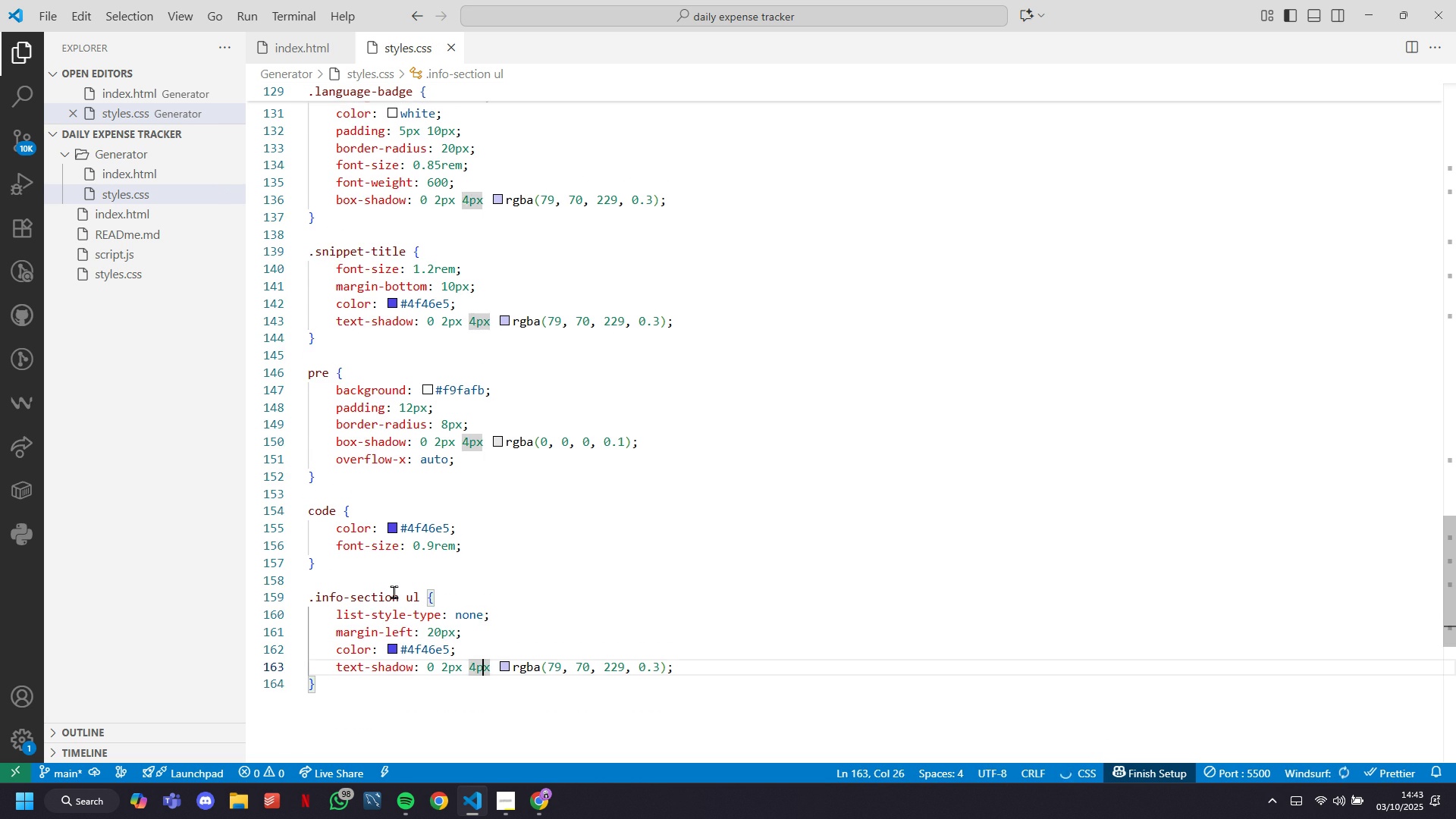 
key(ArrowDown)
 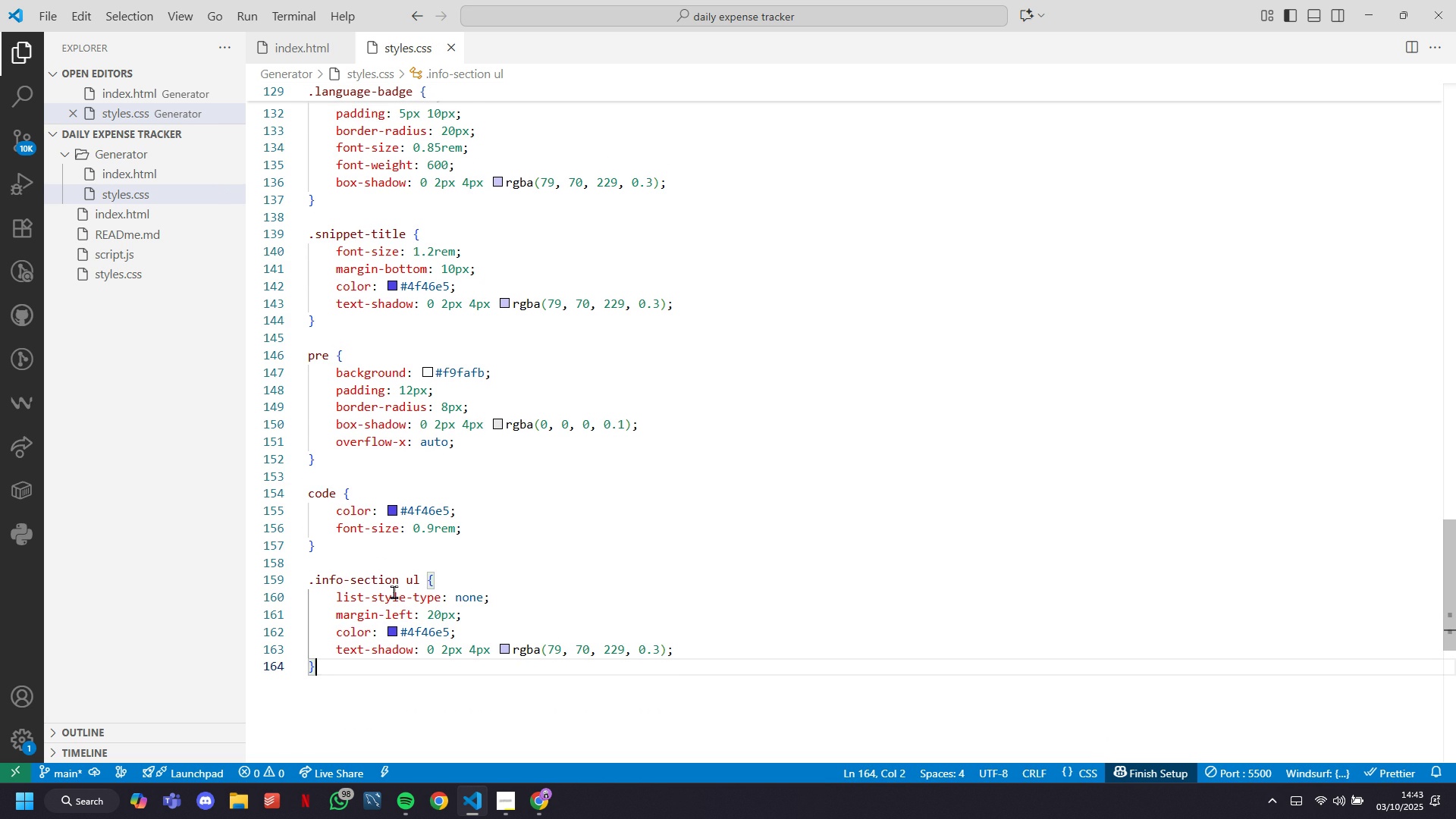 
key(Enter)
 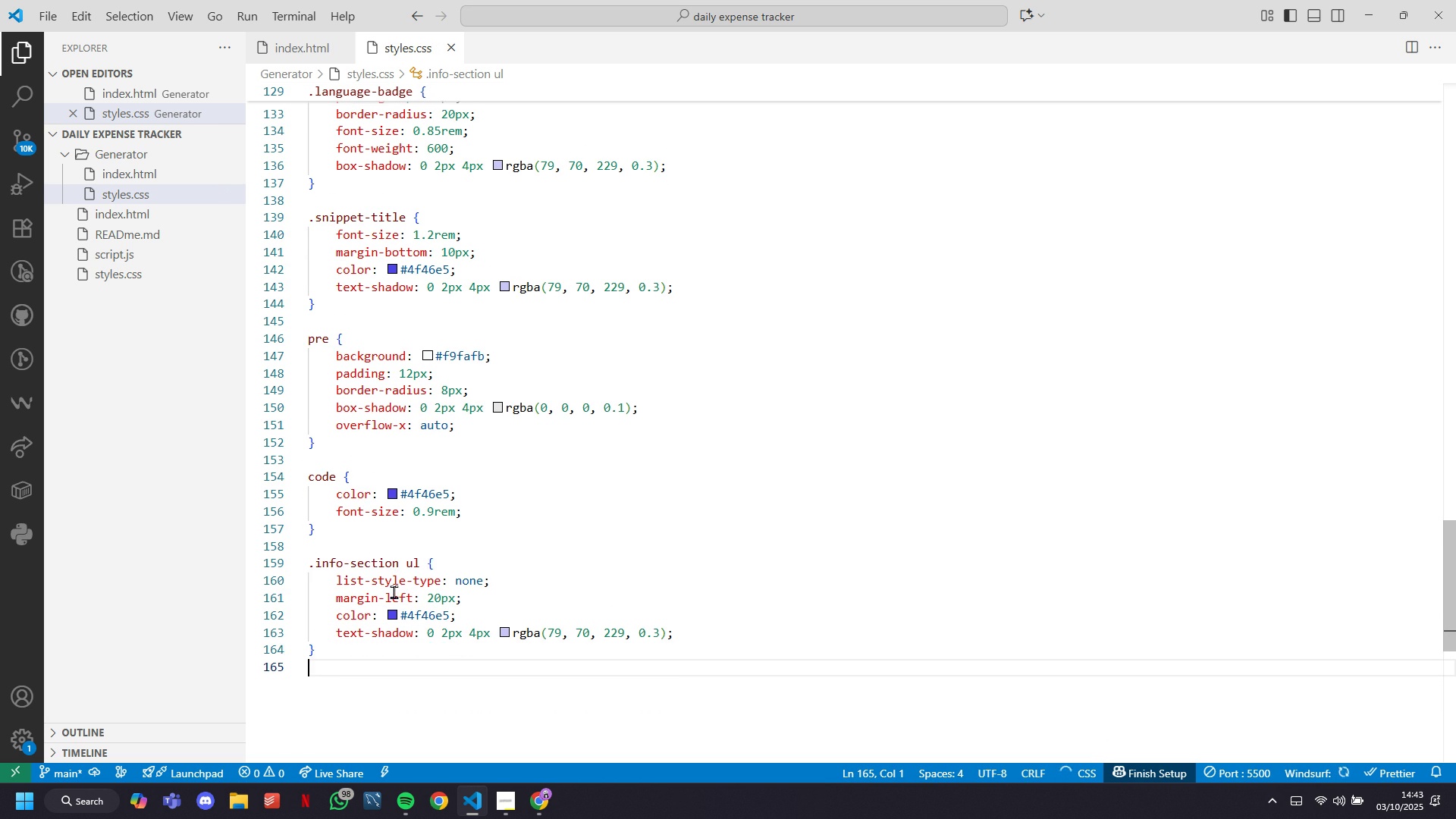 
key(Enter)
 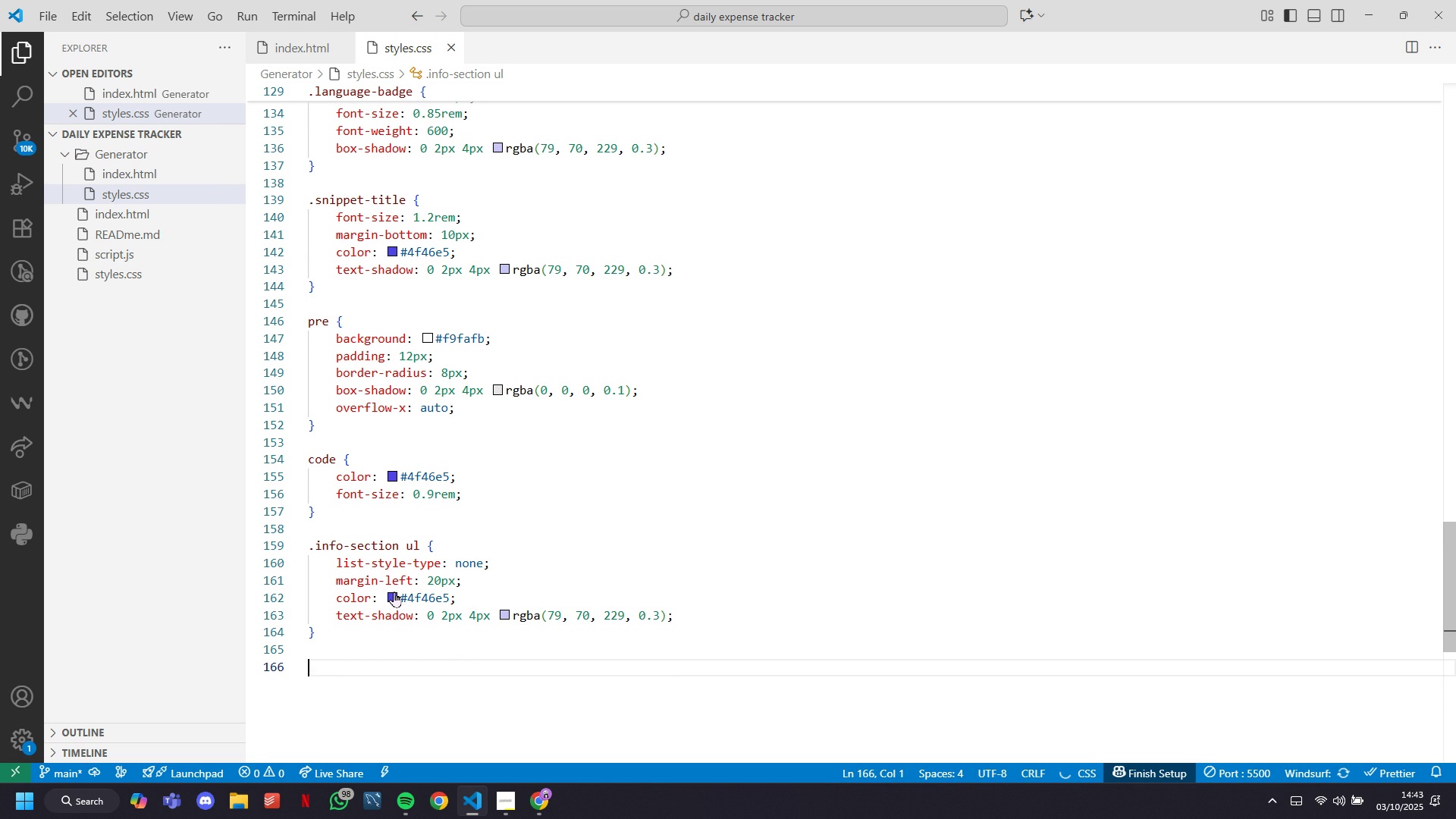 
type(.info-)
key(Tab)
type(li)
key(Tab)
key(Tab)